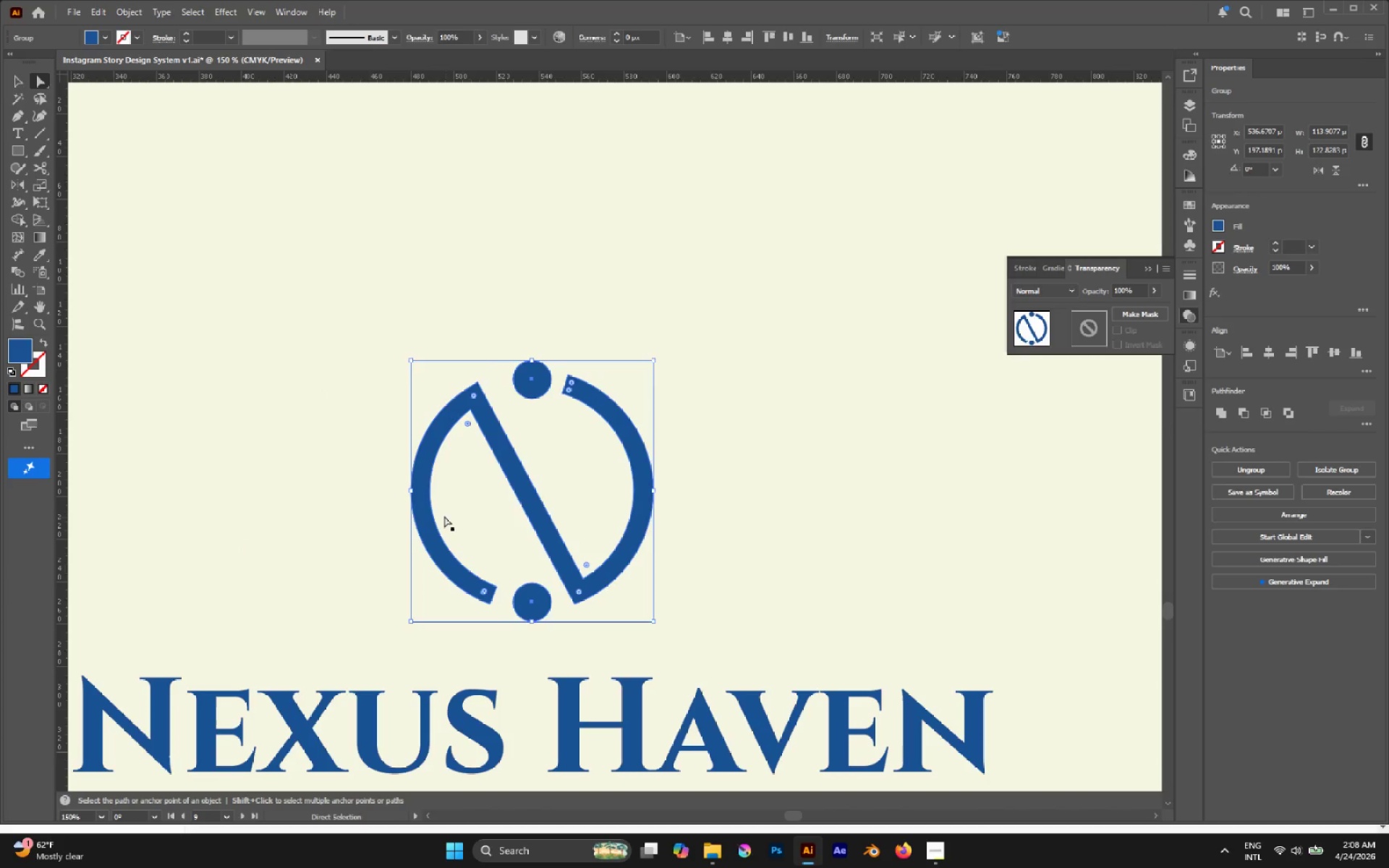 
hold_key(key=AltLeft, duration=0.66)
scroll: coordinate [439, 517], scroll_direction: down, amount: 8.0
 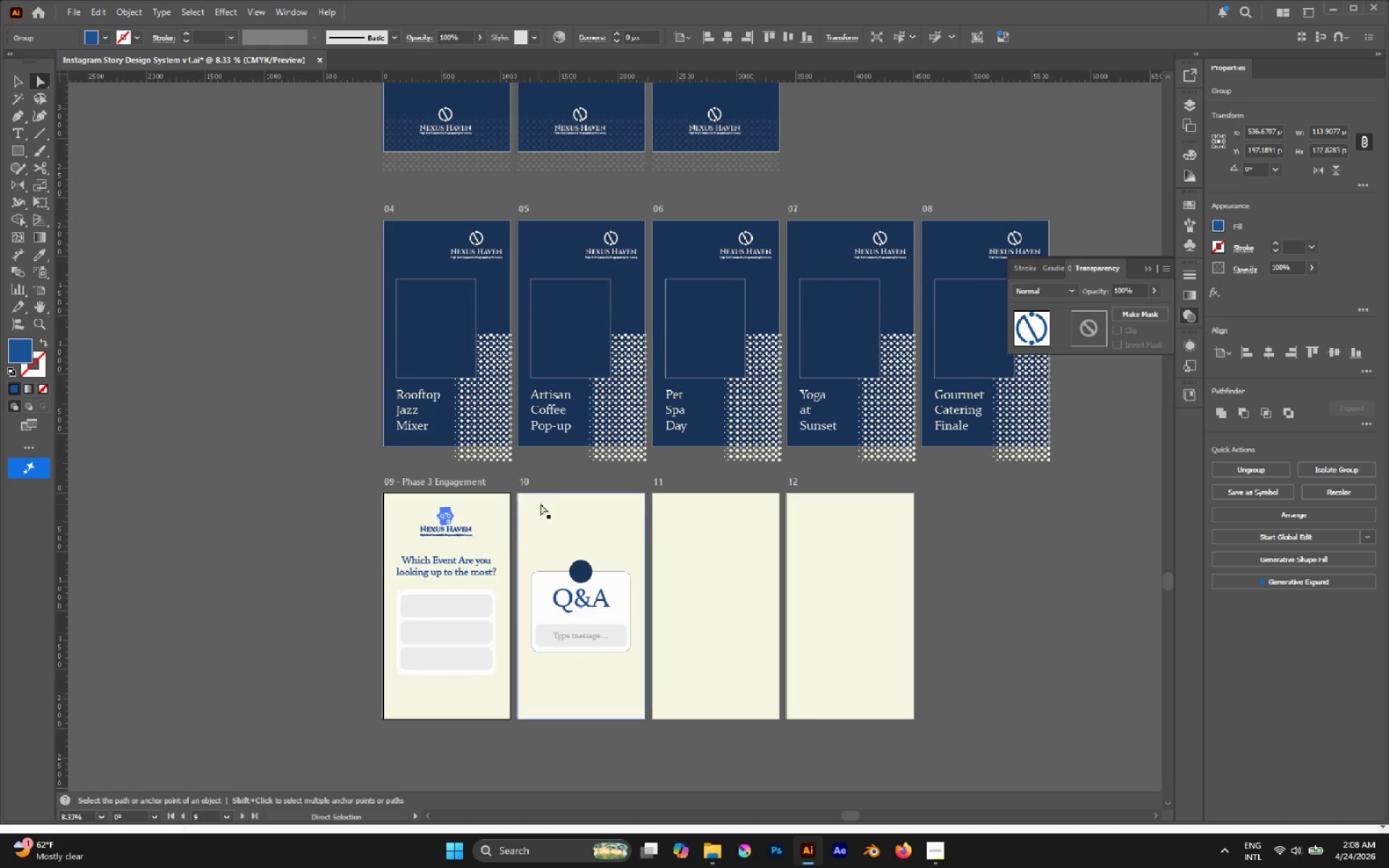 
left_click([564, 476])
 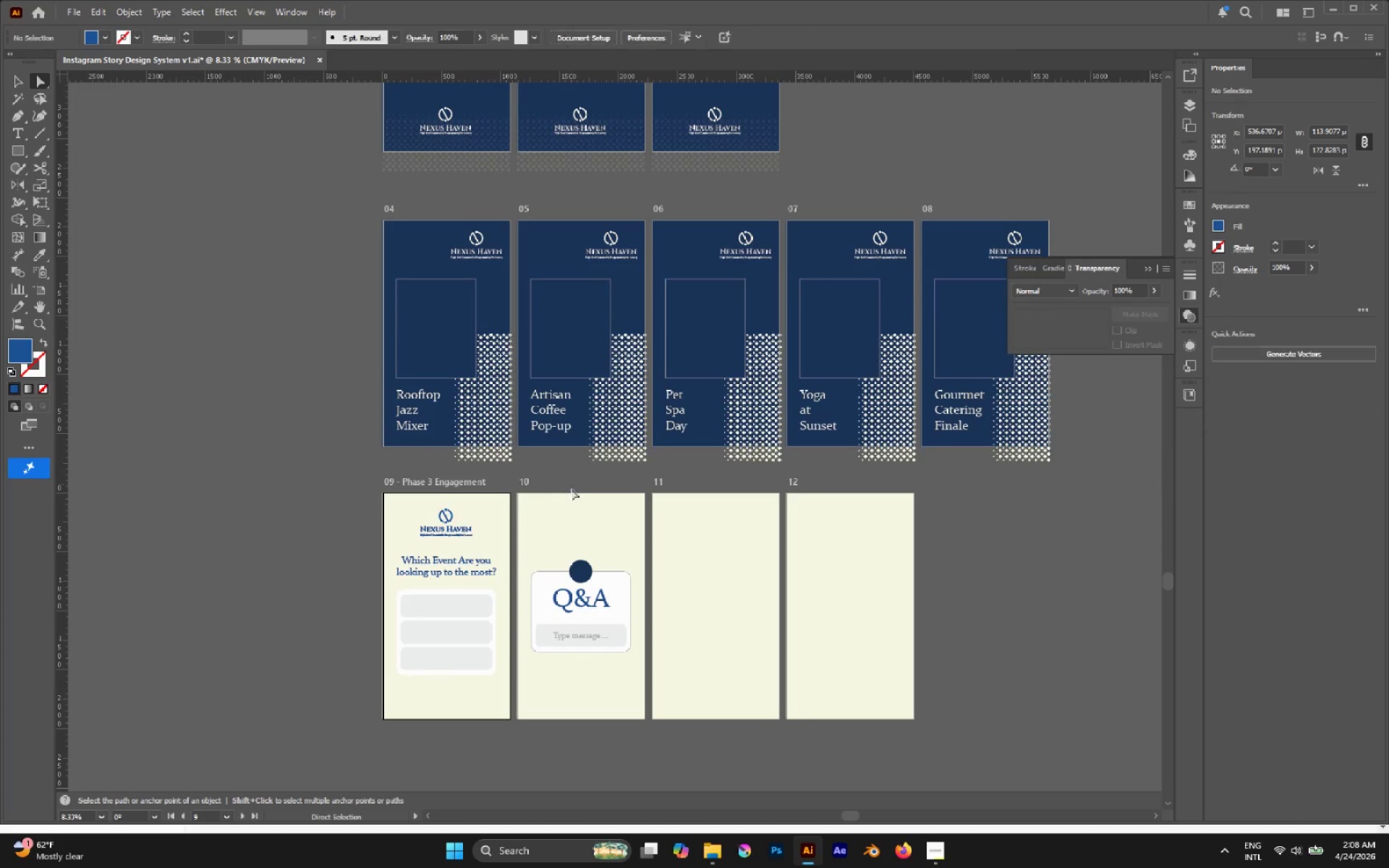 
hold_key(key=AltLeft, duration=0.5)
scroll: coordinate [578, 527], scroll_direction: up, amount: 4.0
 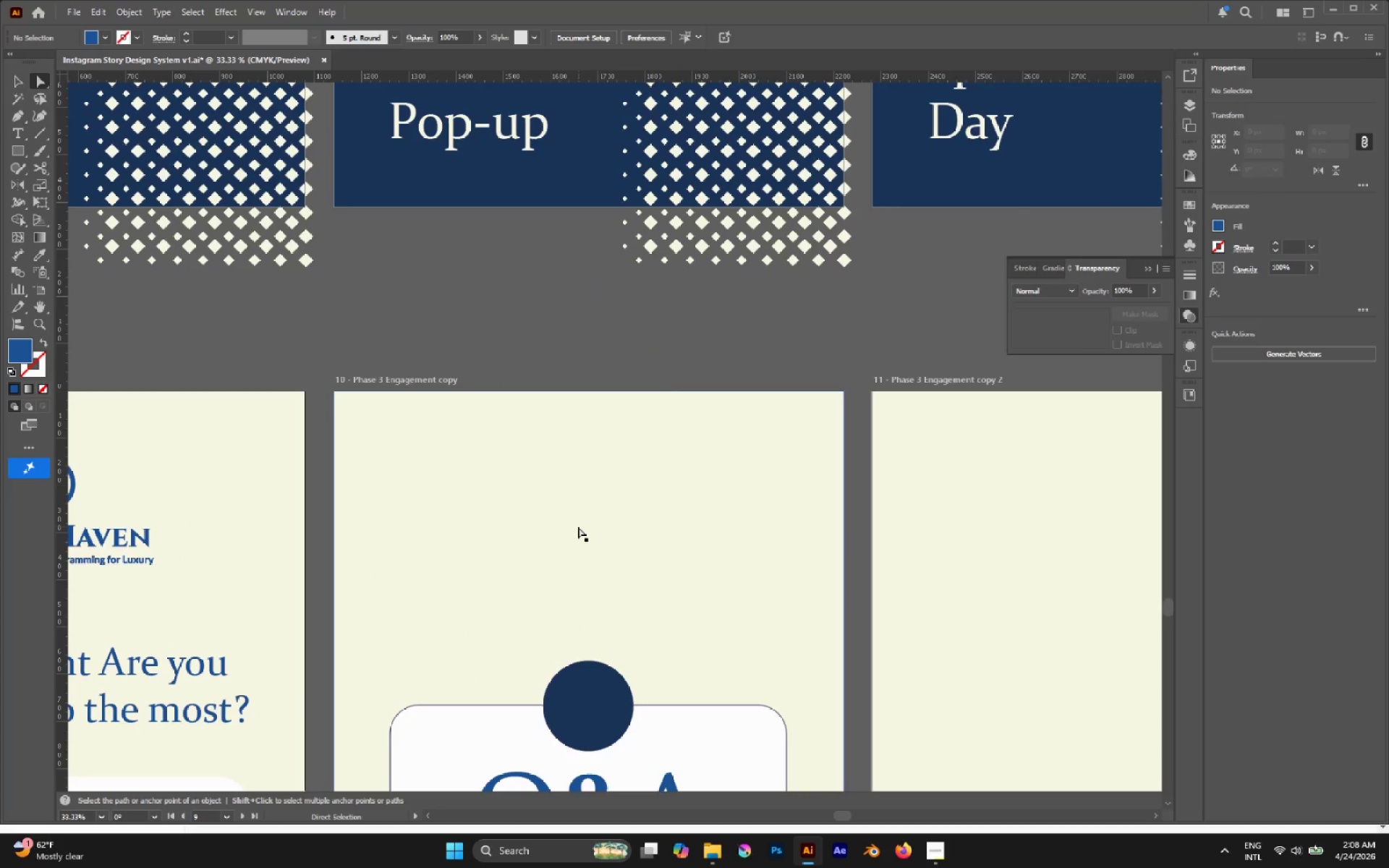 
key(Control+V)
 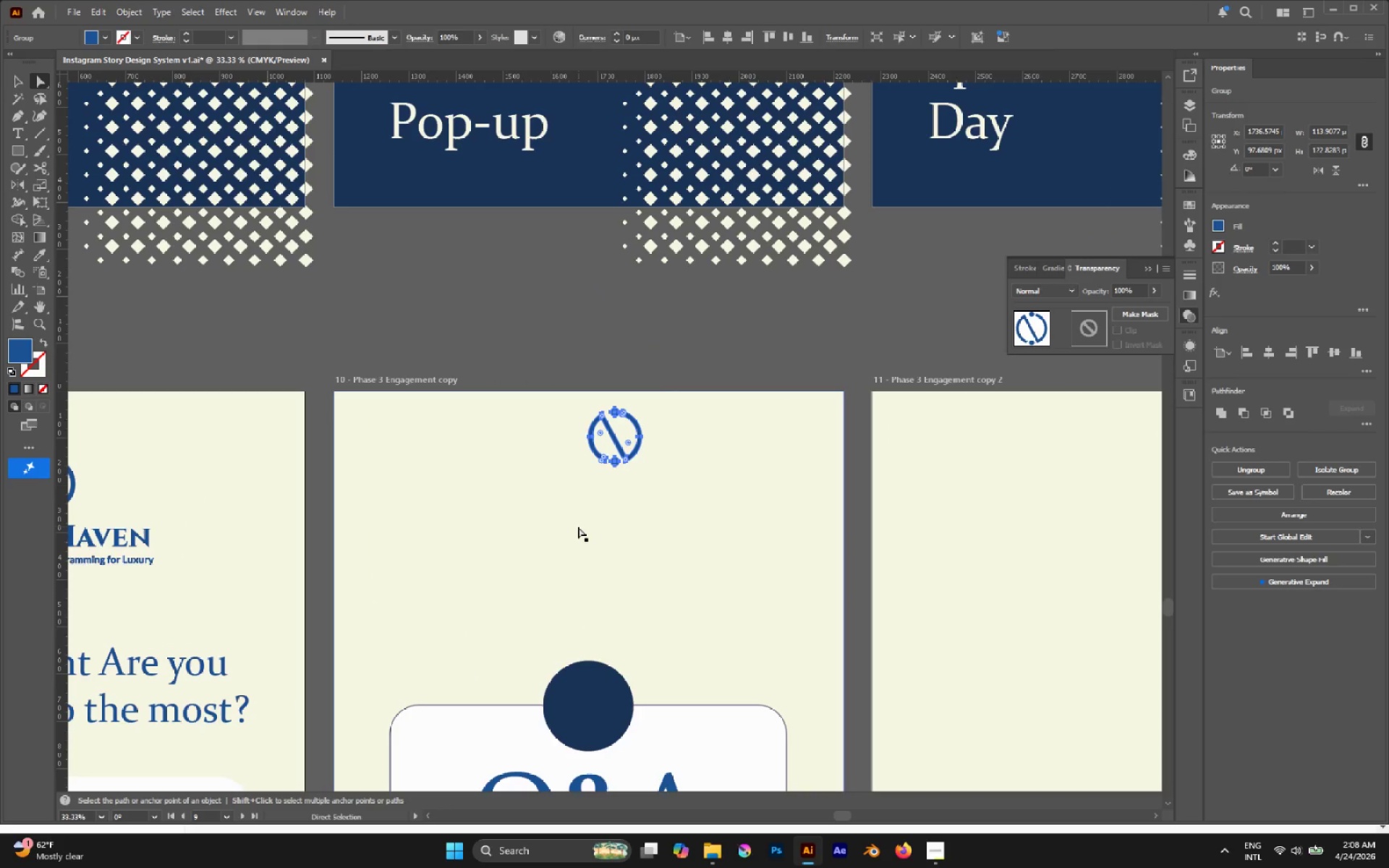 
key(V)
 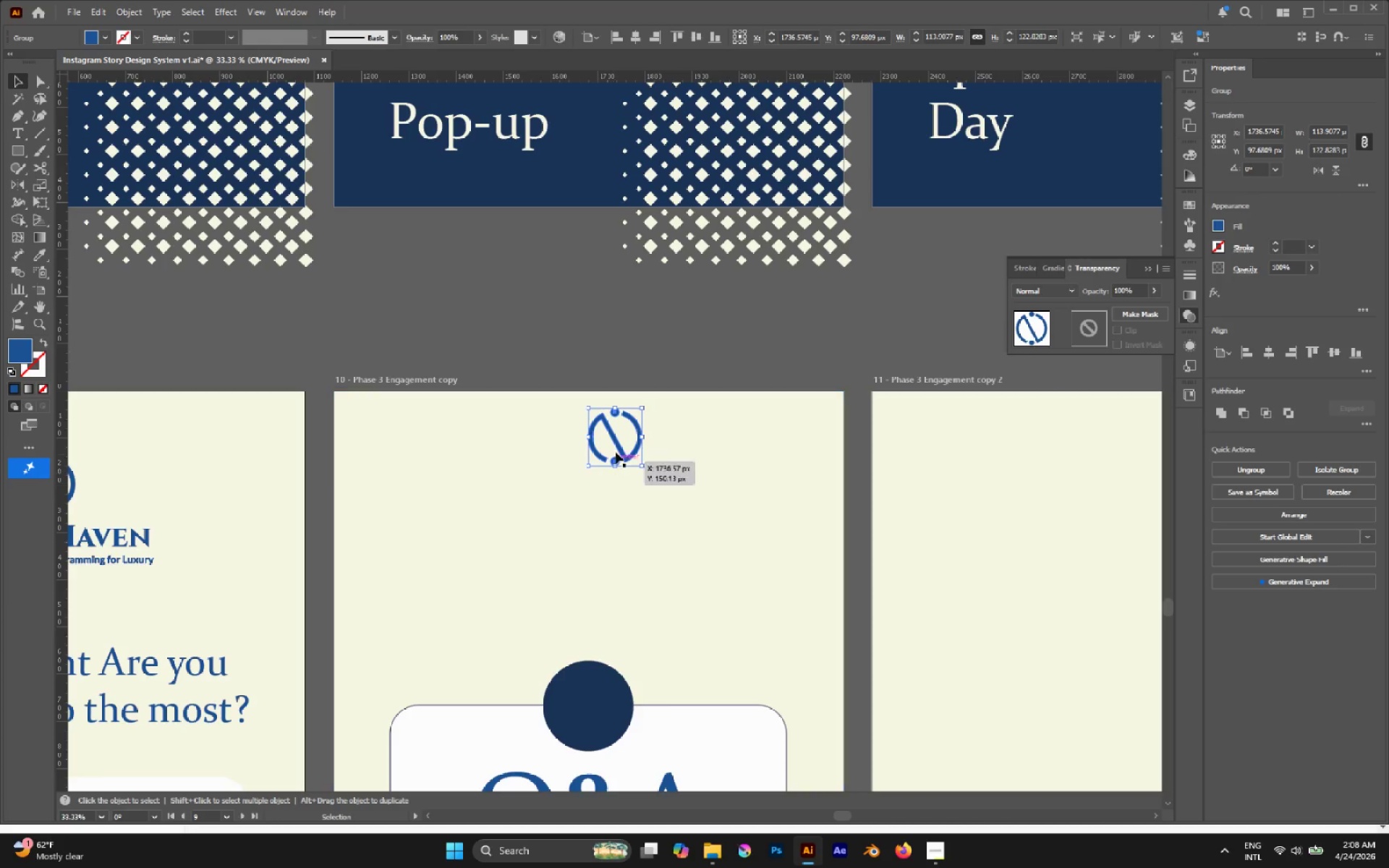 
left_click_drag(start_coordinate=[616, 443], to_coordinate=[587, 713])
 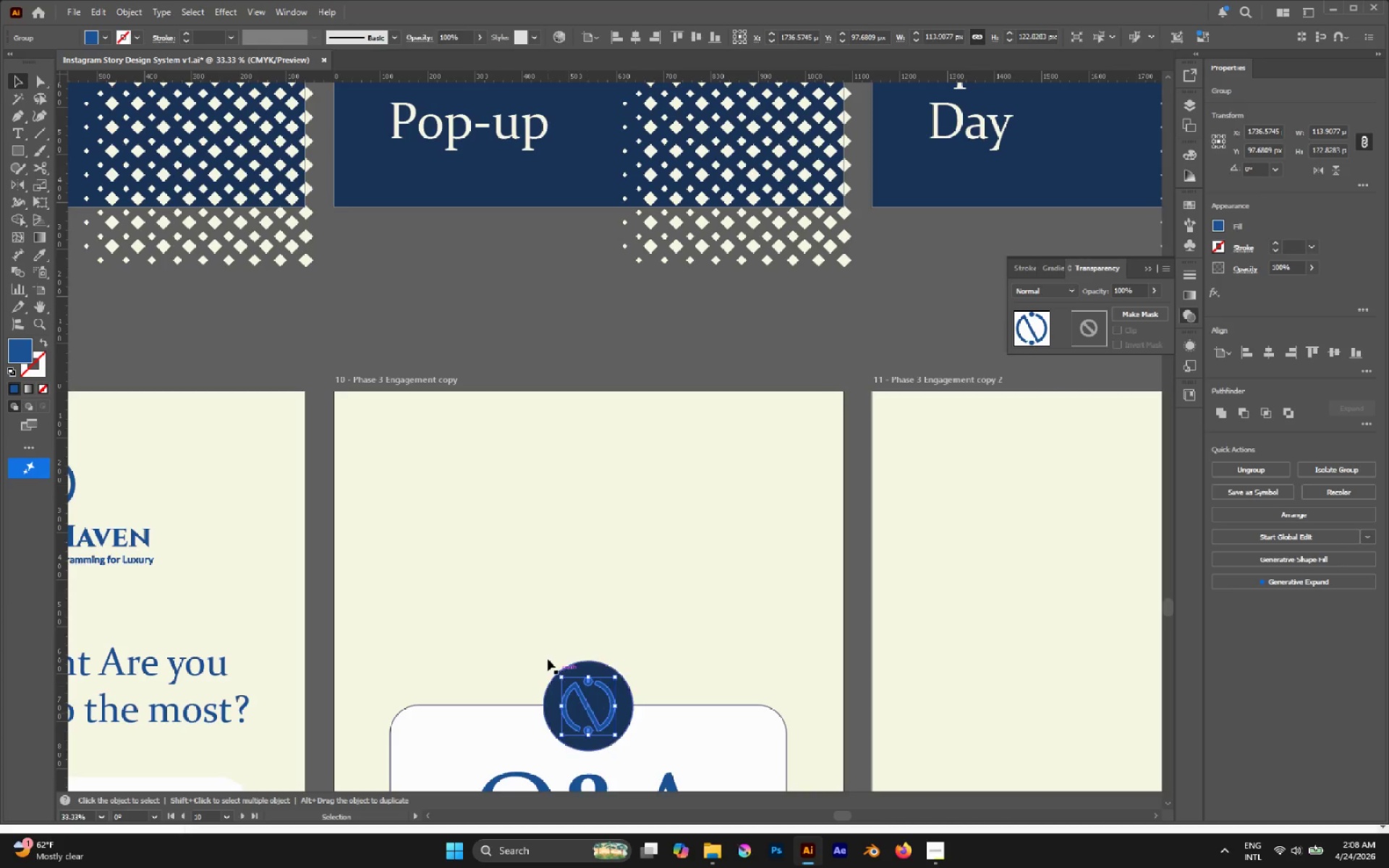 
key(I)
 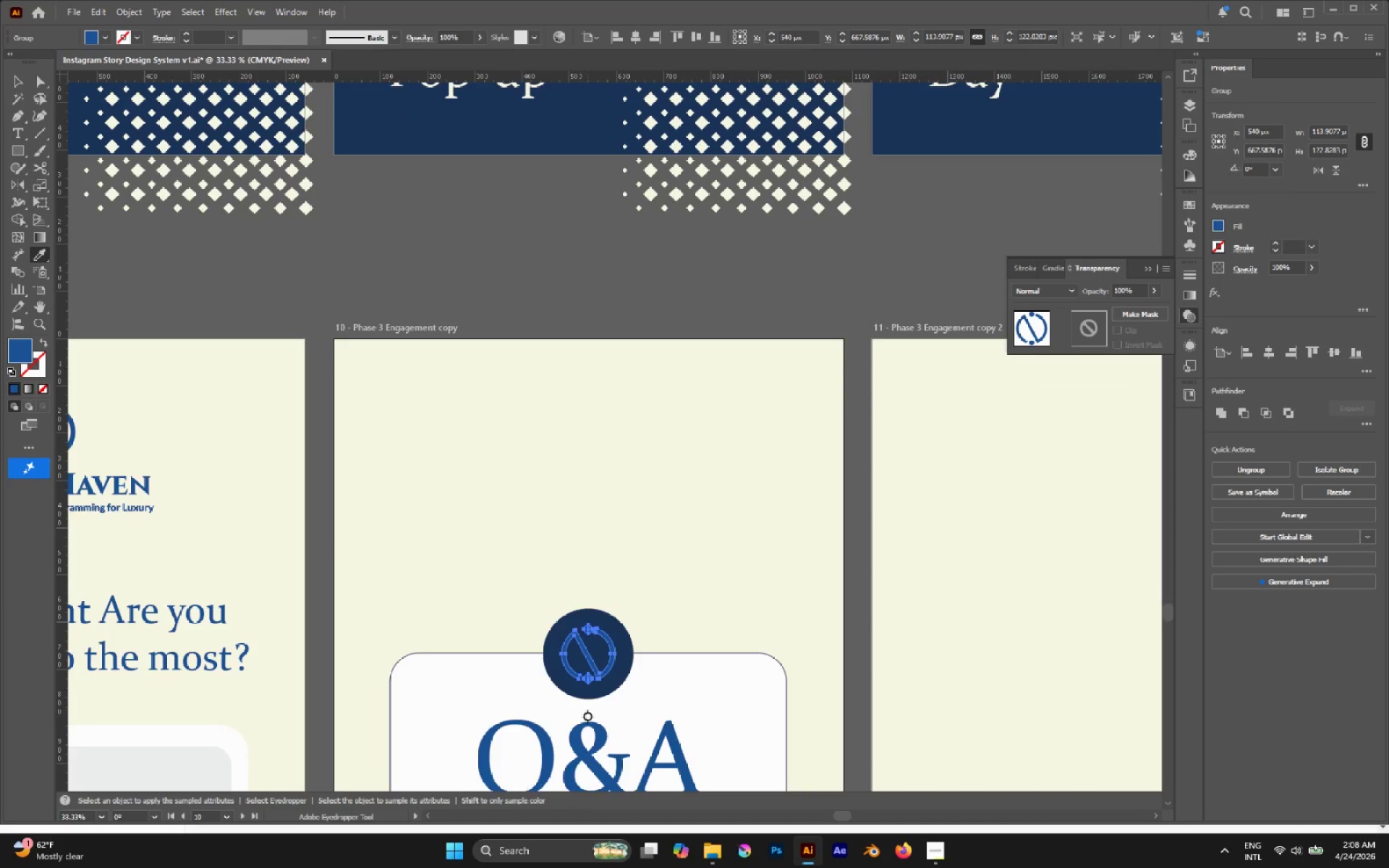 
scroll: coordinate [548, 659], scroll_direction: down, amount: 3.0
 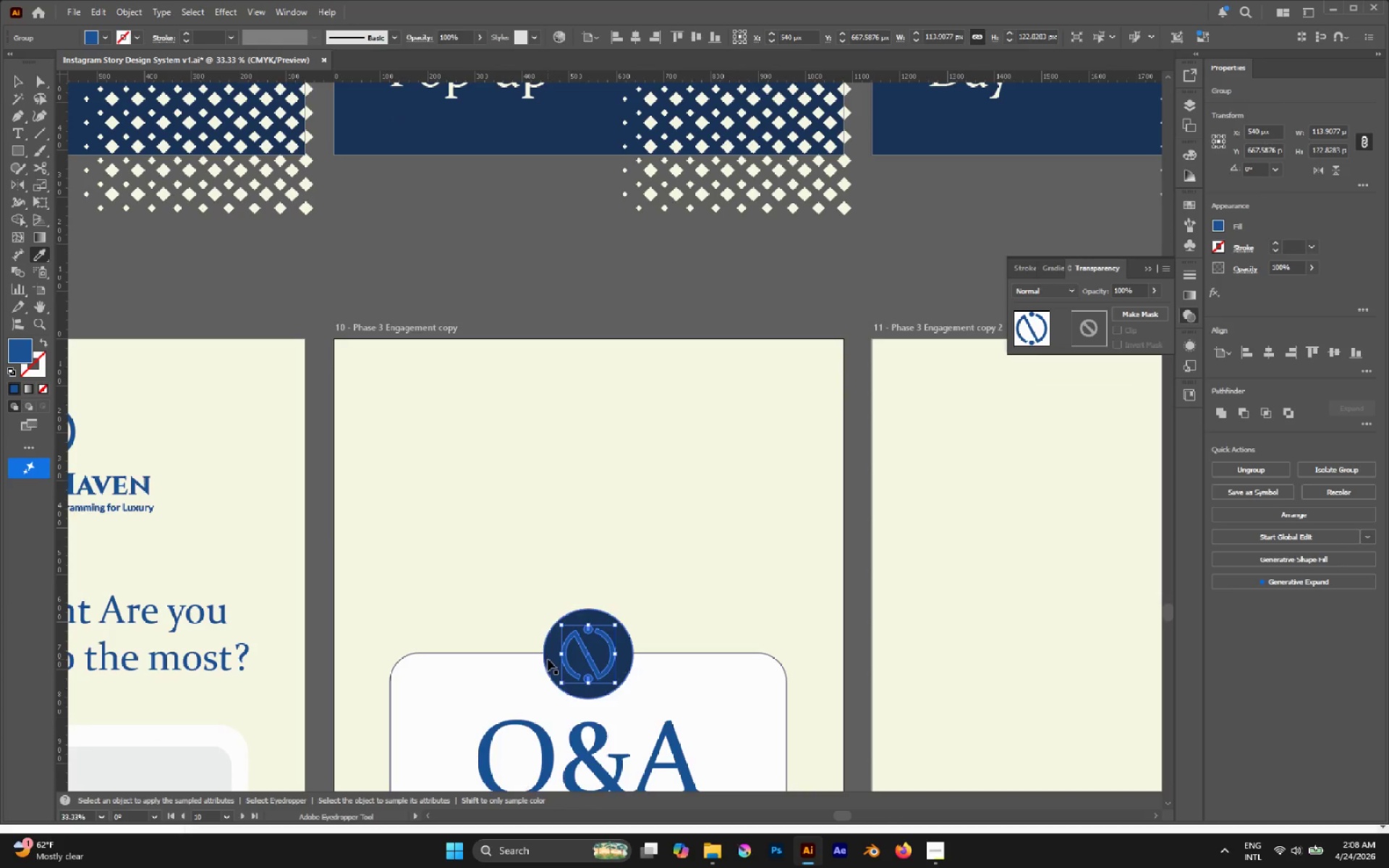 
left_click([639, 706])
 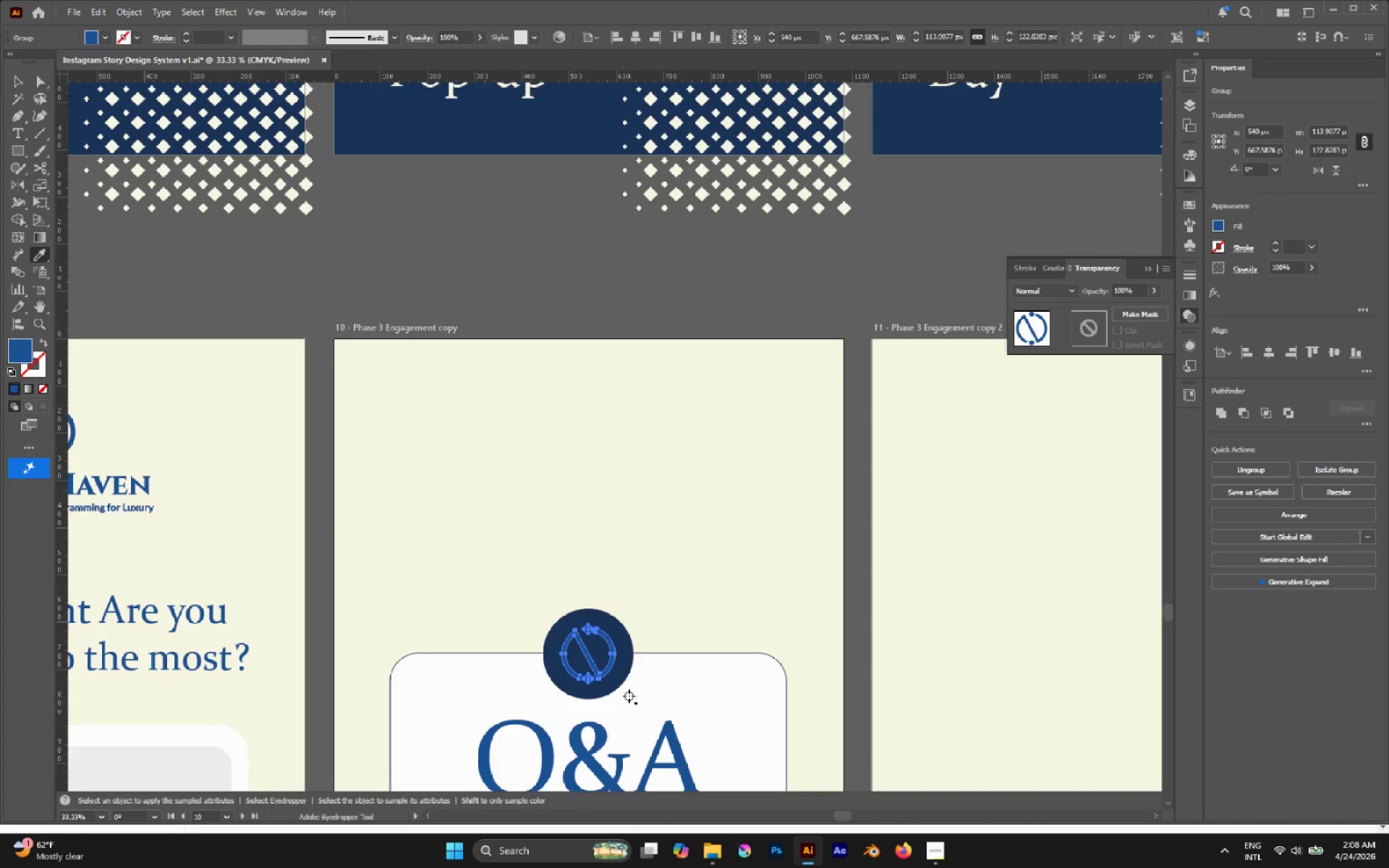 
left_click([640, 639])
 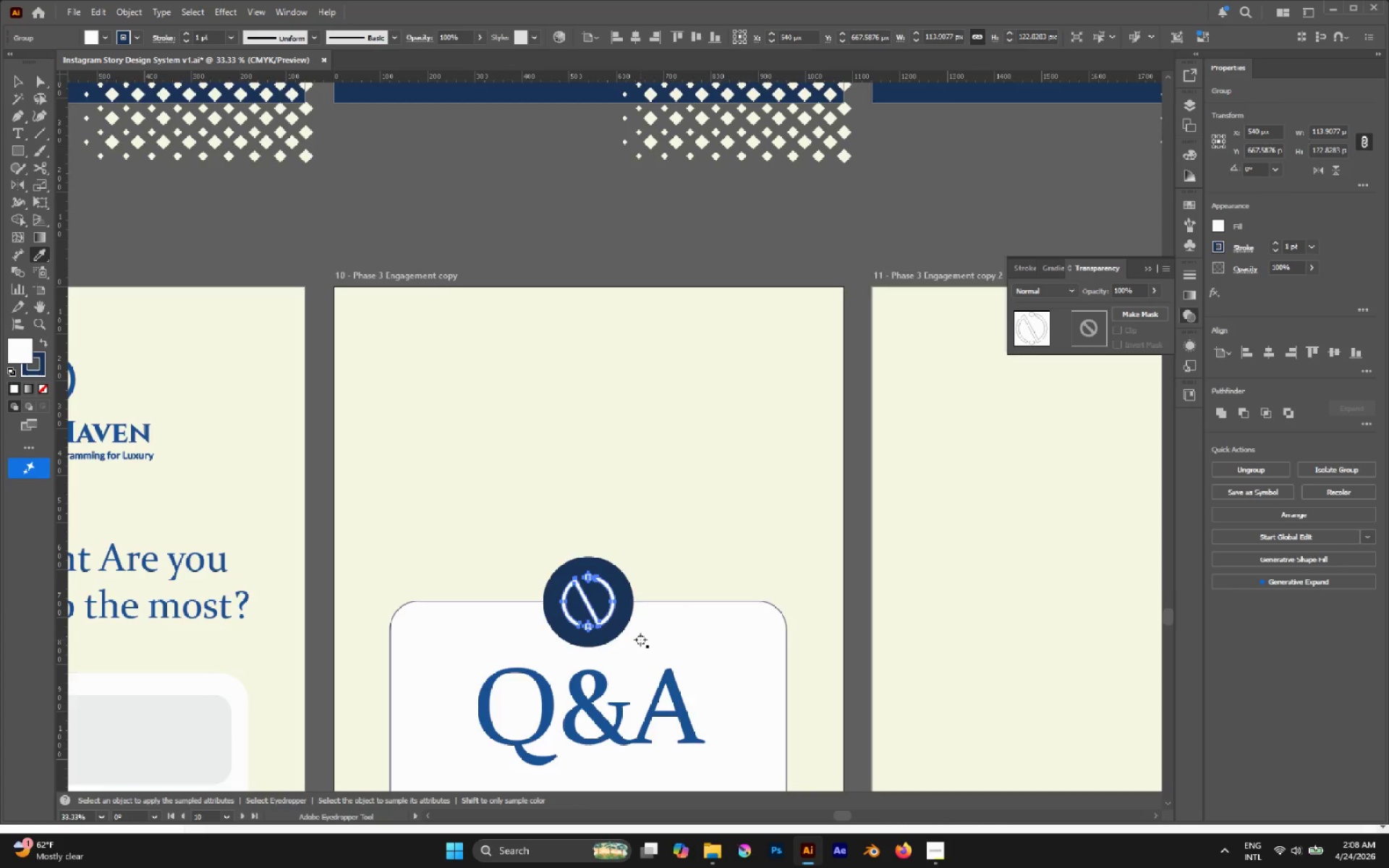 
scroll: coordinate [640, 639], scroll_direction: down, amount: 6.0
 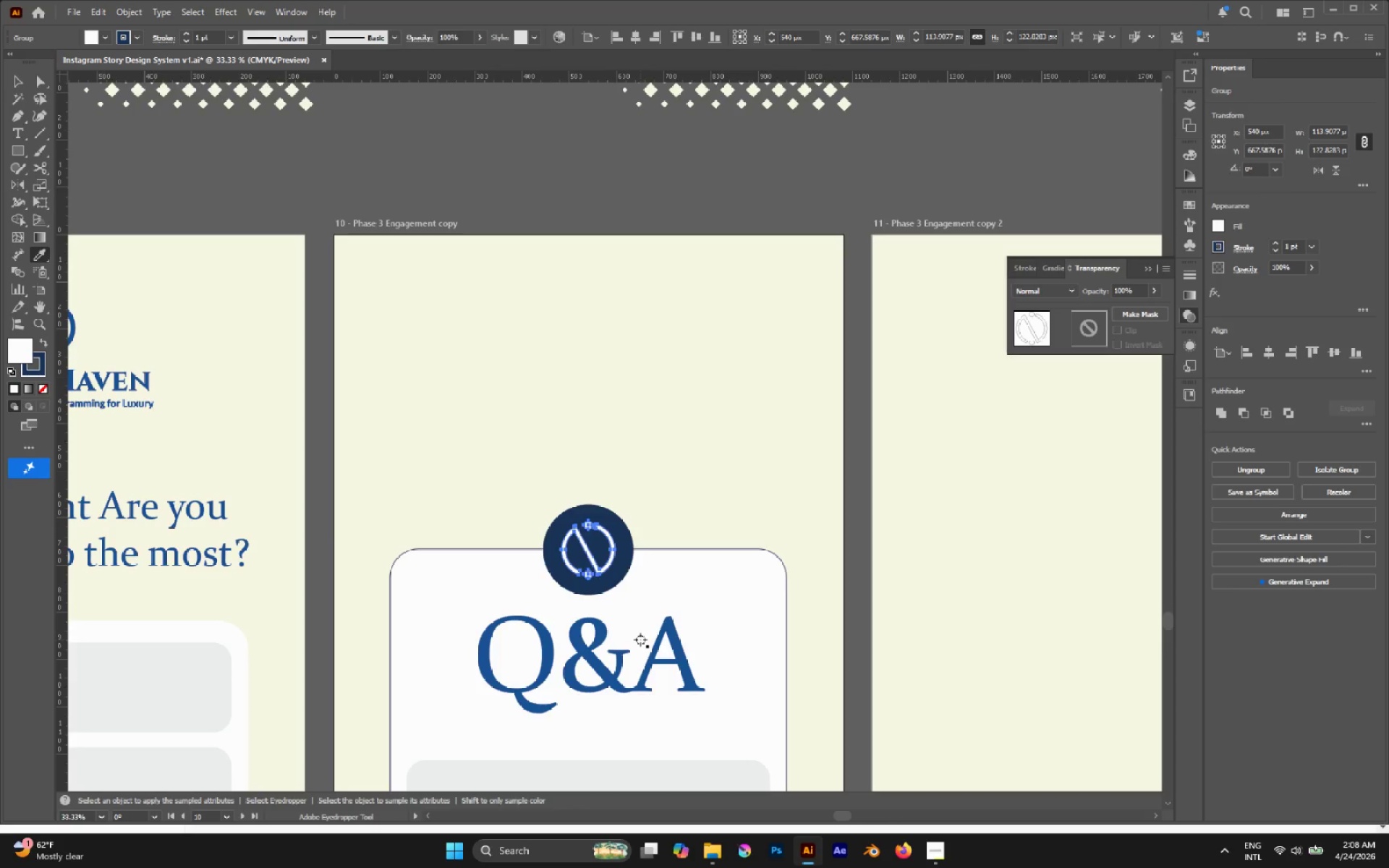 
key(V)
 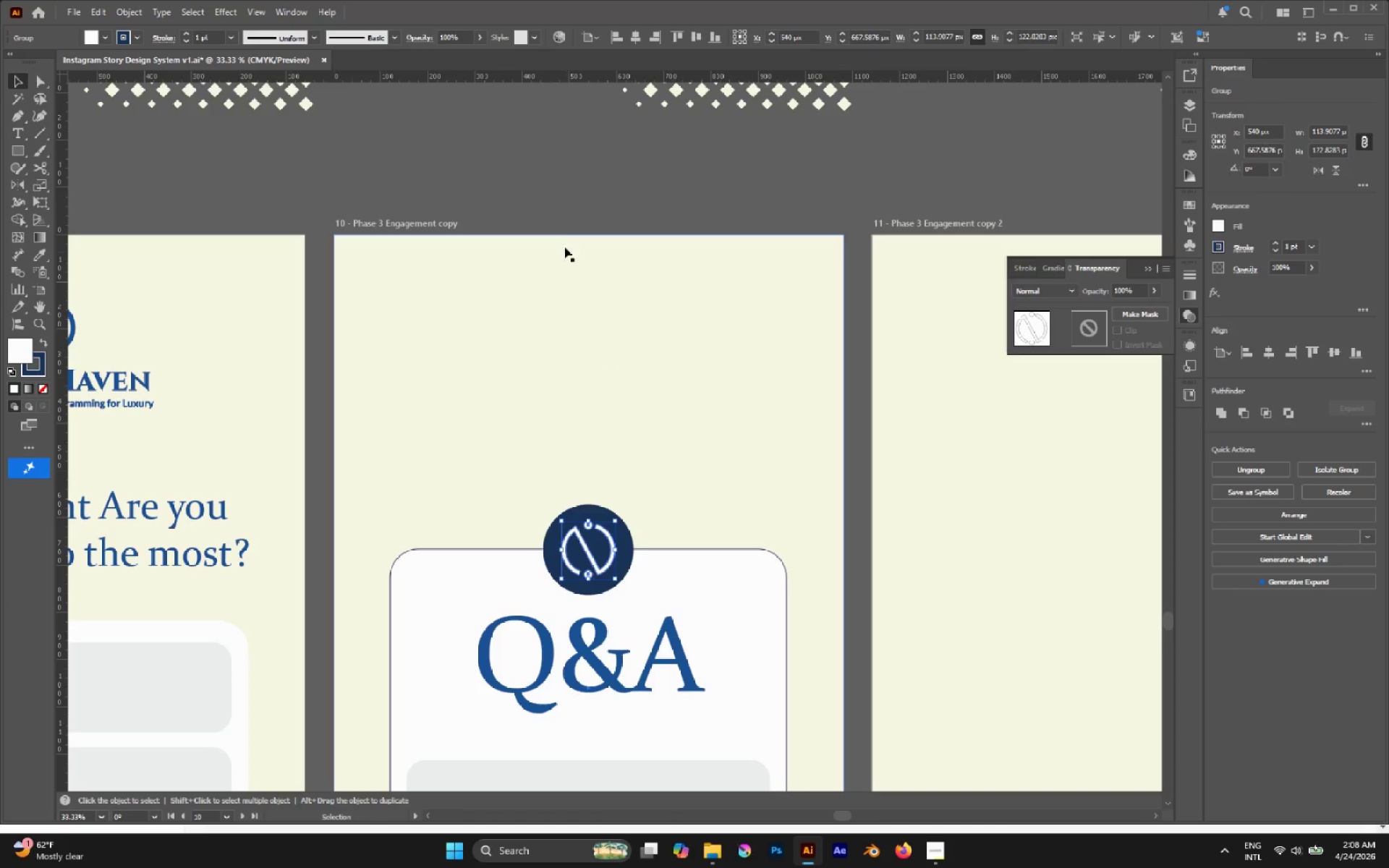 
left_click([557, 213])
 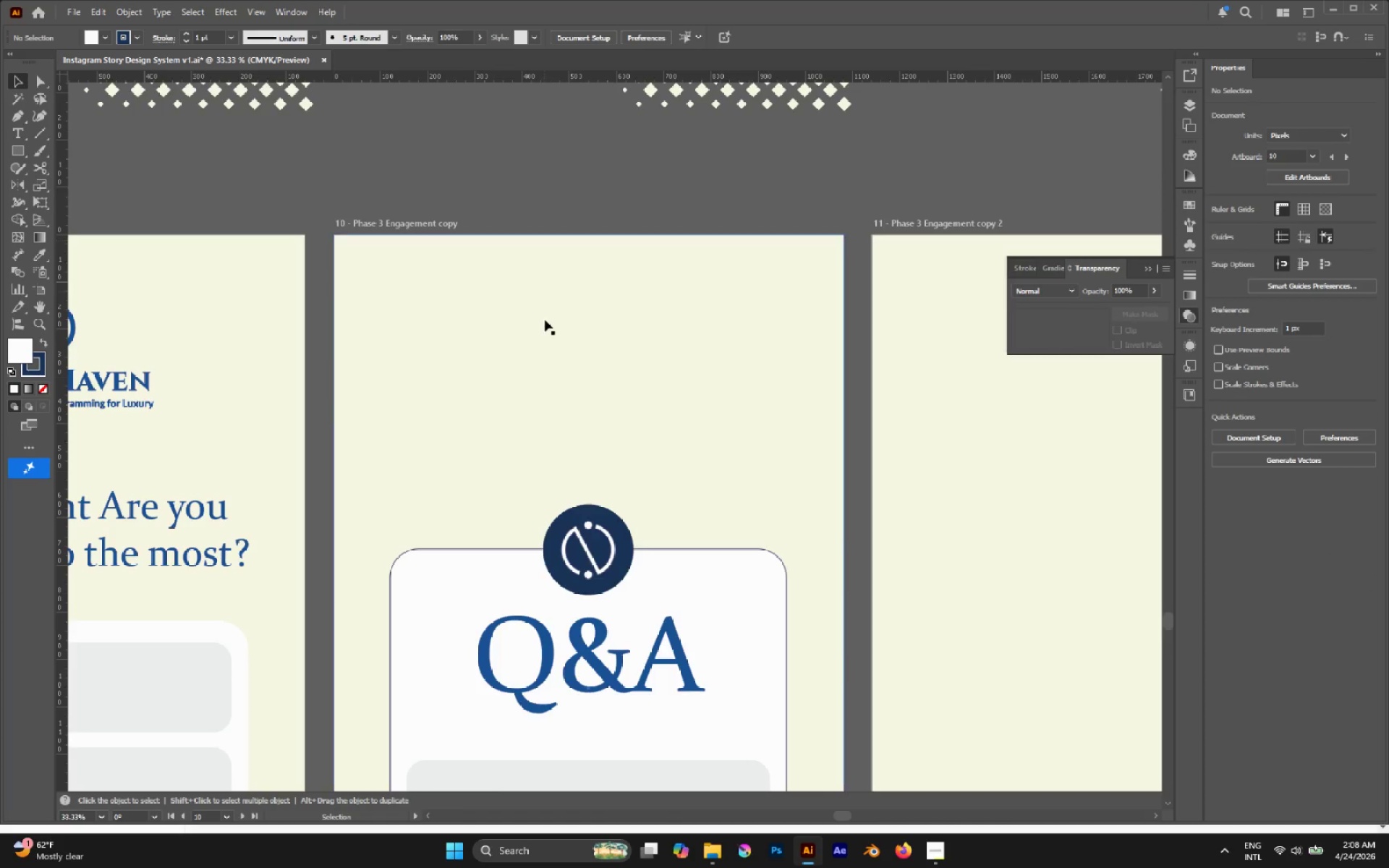 
hold_key(key=AltLeft, duration=0.31)
scroll: coordinate [557, 454], scroll_direction: down, amount: 1.0
 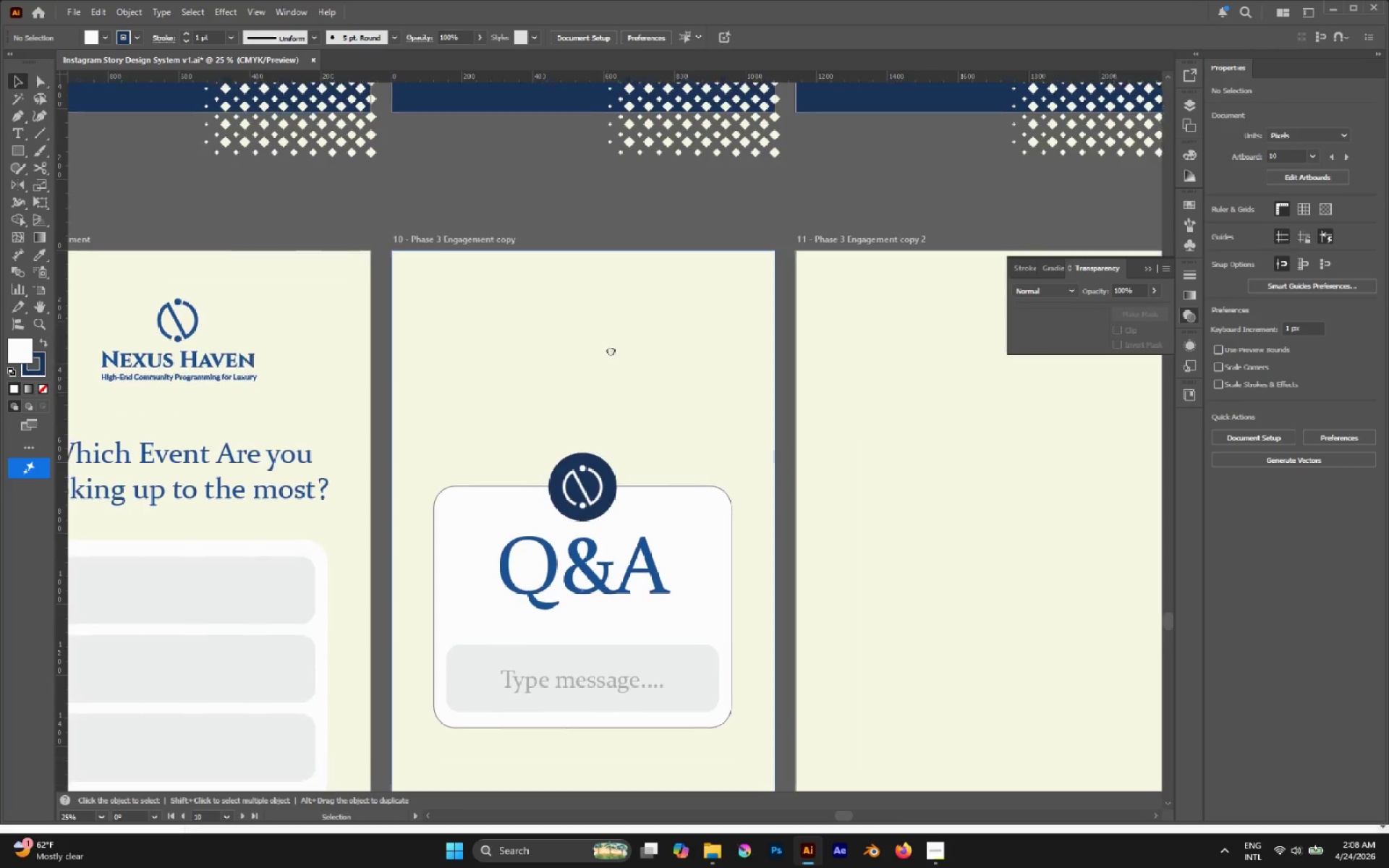 
hold_key(key=AltLeft, duration=0.47)
scroll: coordinate [543, 441], scroll_direction: none, amount: 0.0
 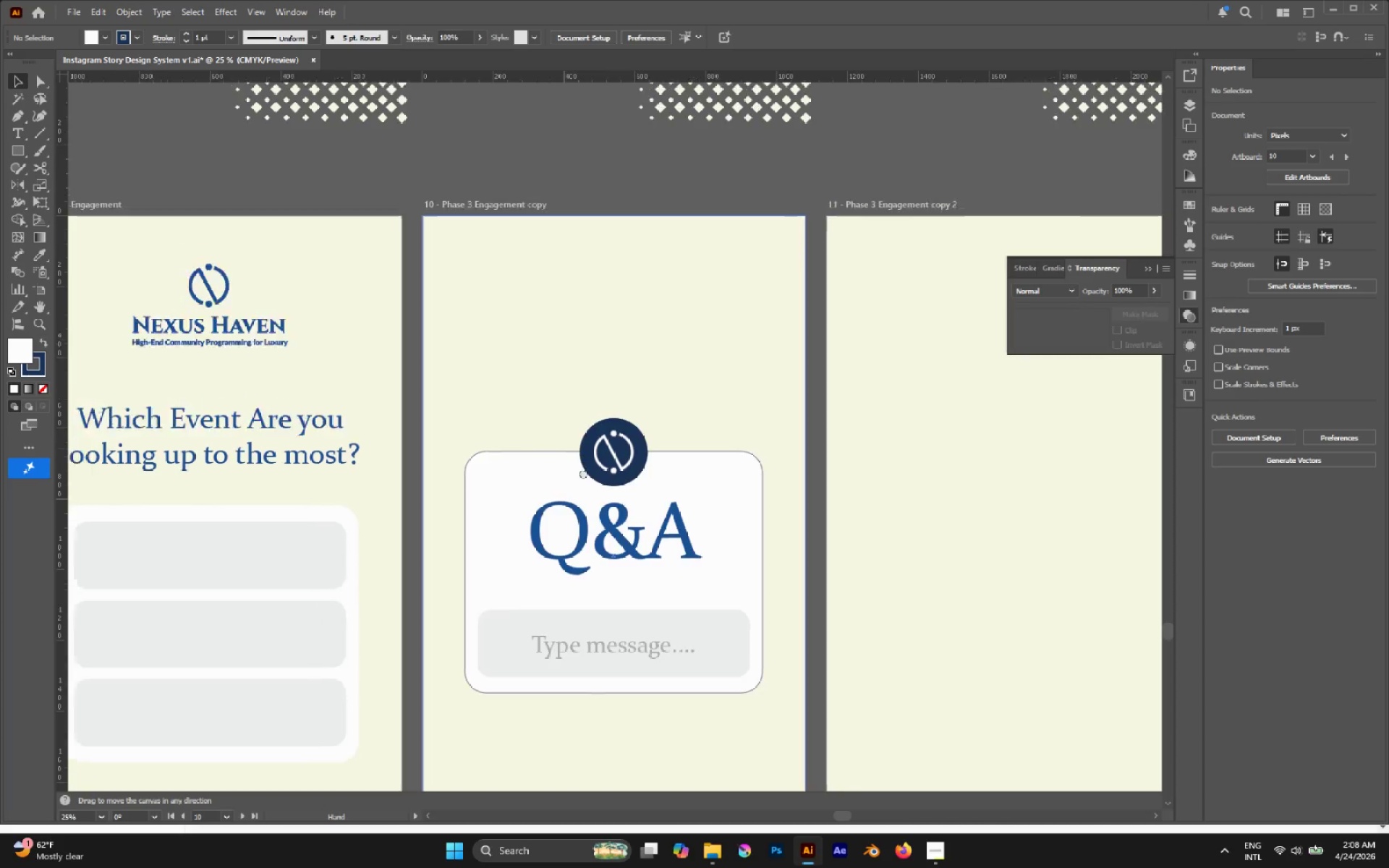 
hold_key(key=AltLeft, duration=0.67)
scroll: coordinate [593, 507], scroll_direction: down, amount: 2.0
 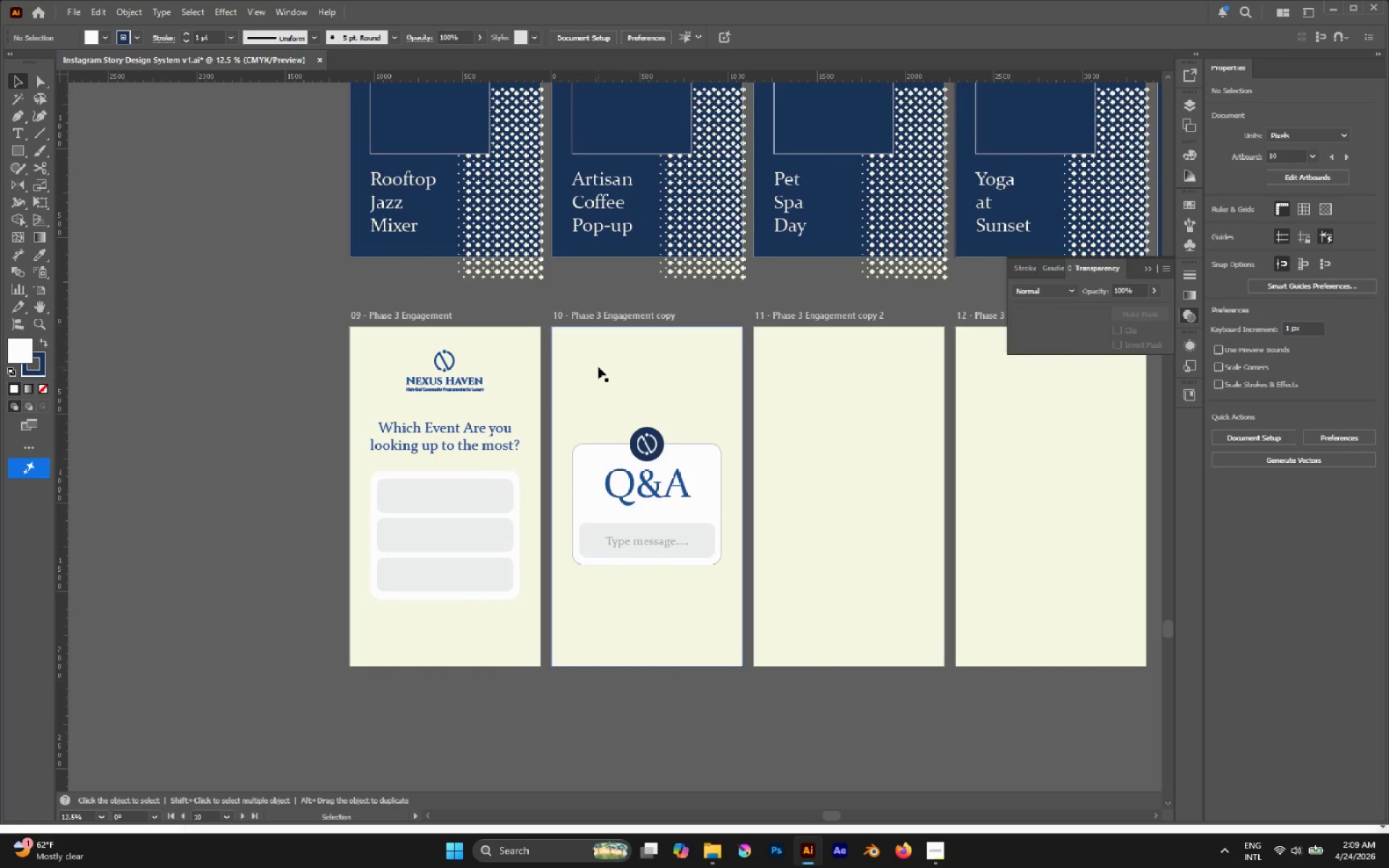 
wait(9.77)
 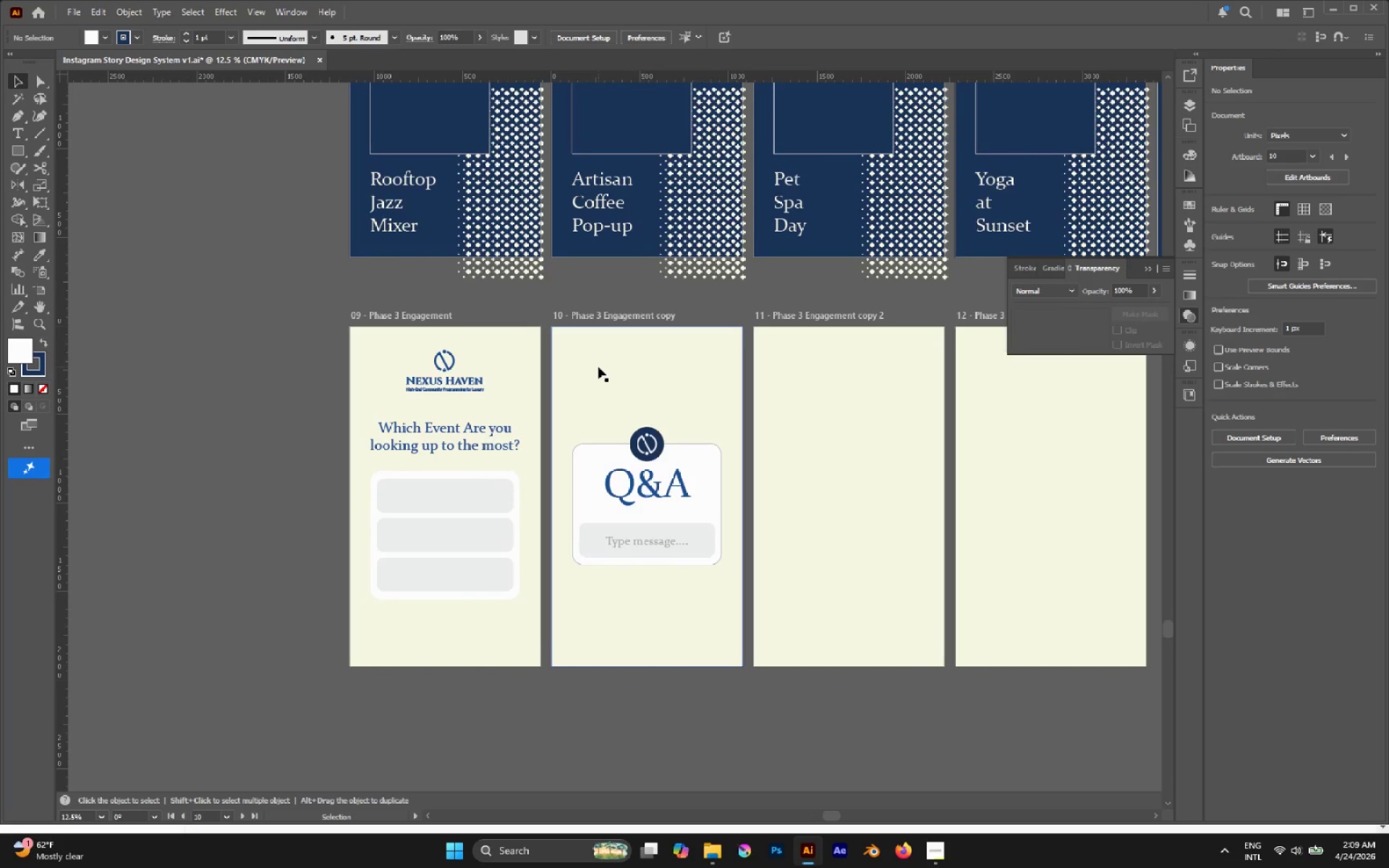 
key(Alt+AltLeft)
 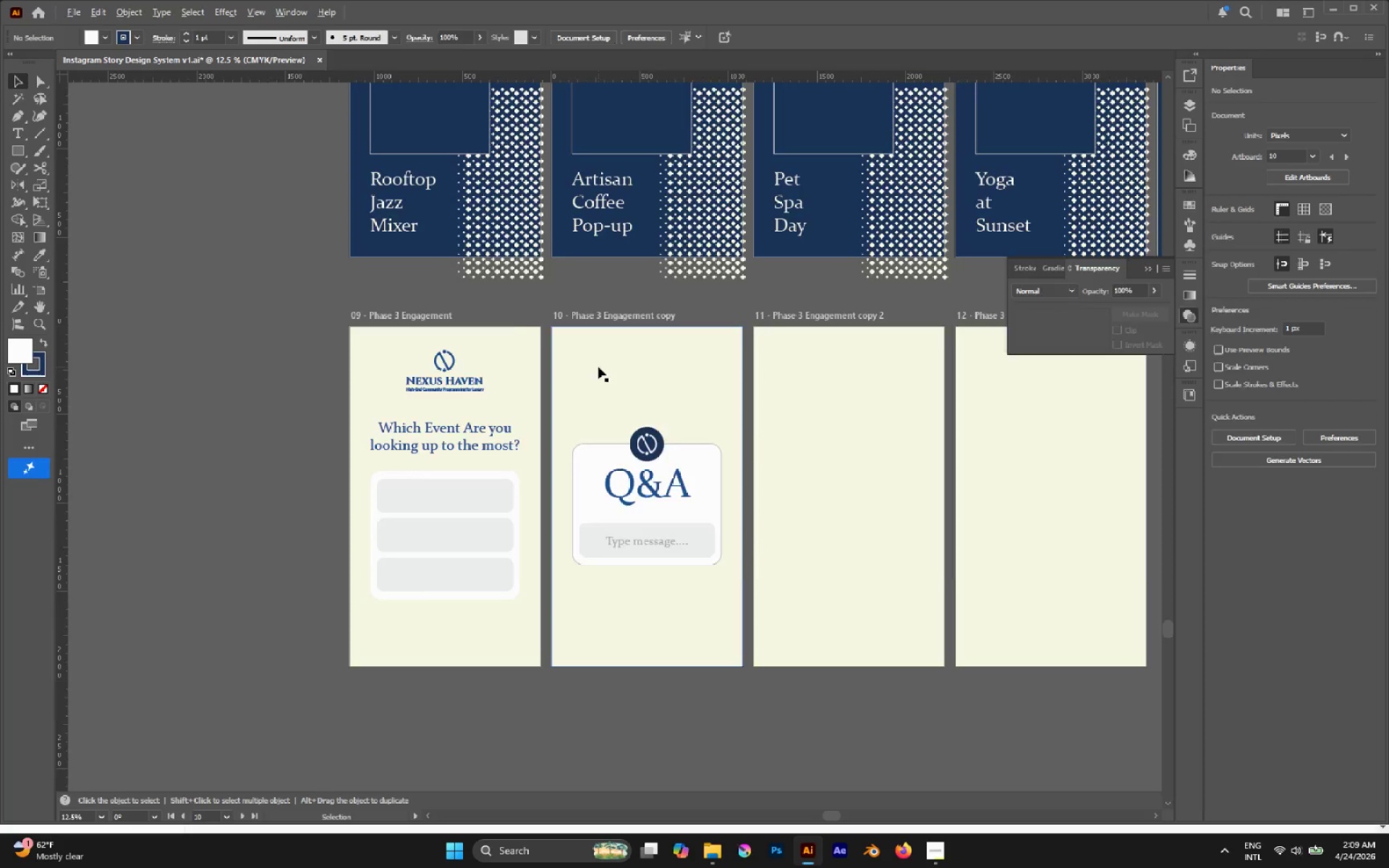 
key(Alt+Tab)